 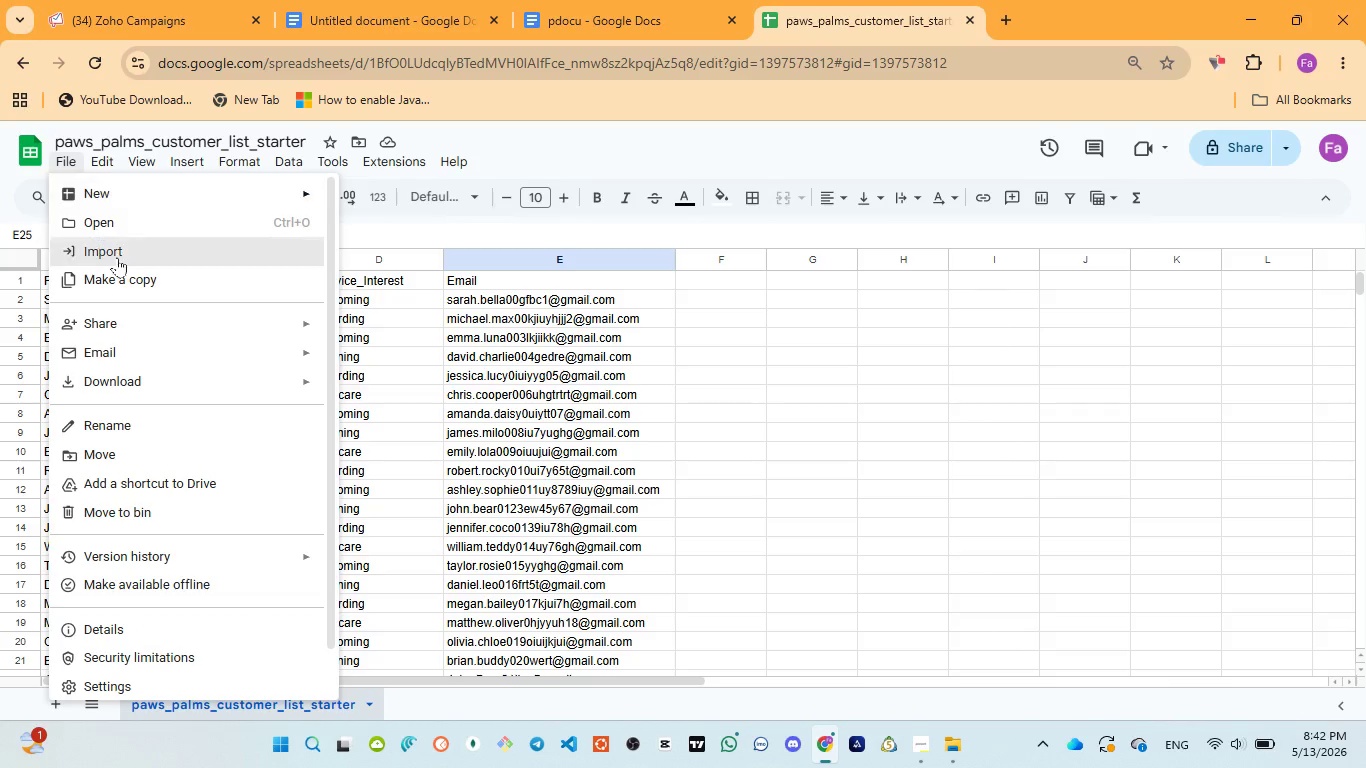 
left_click([406, 505])
 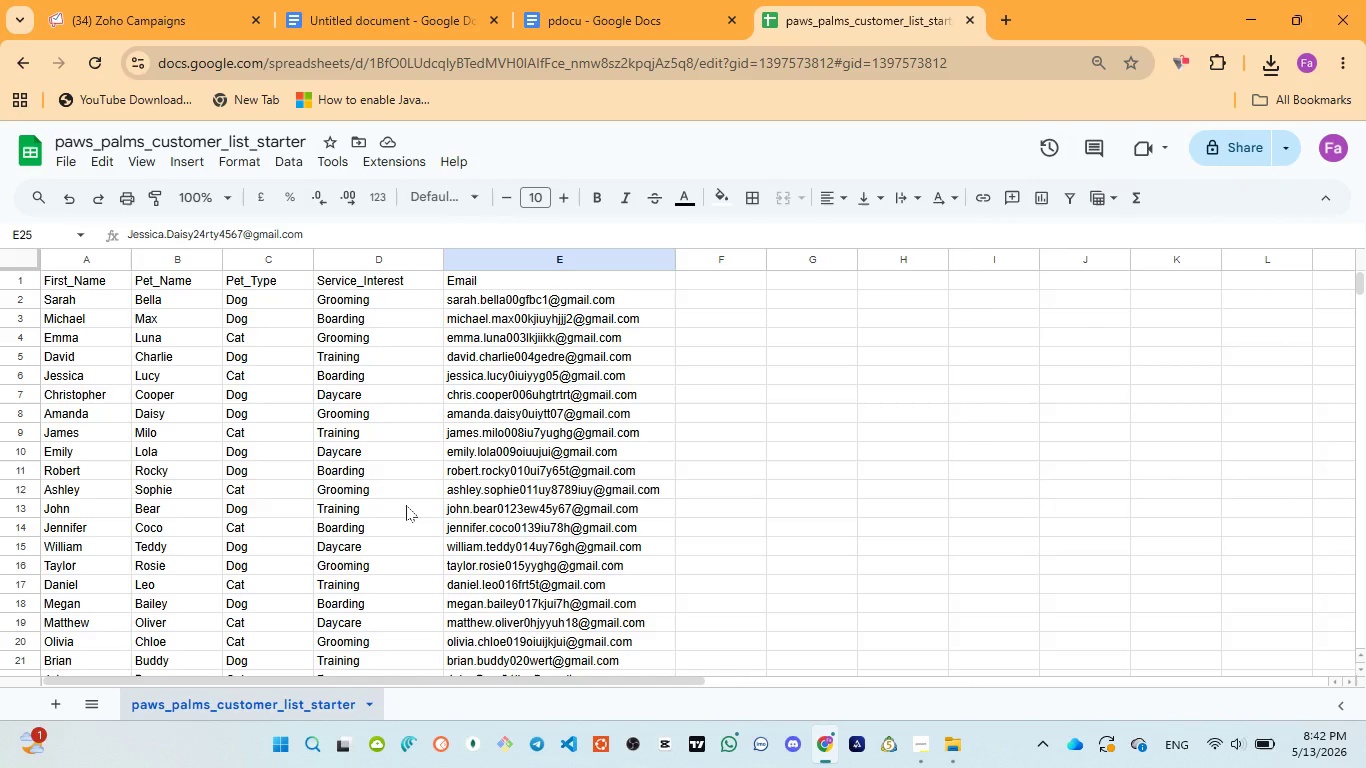 
wait(35.28)
 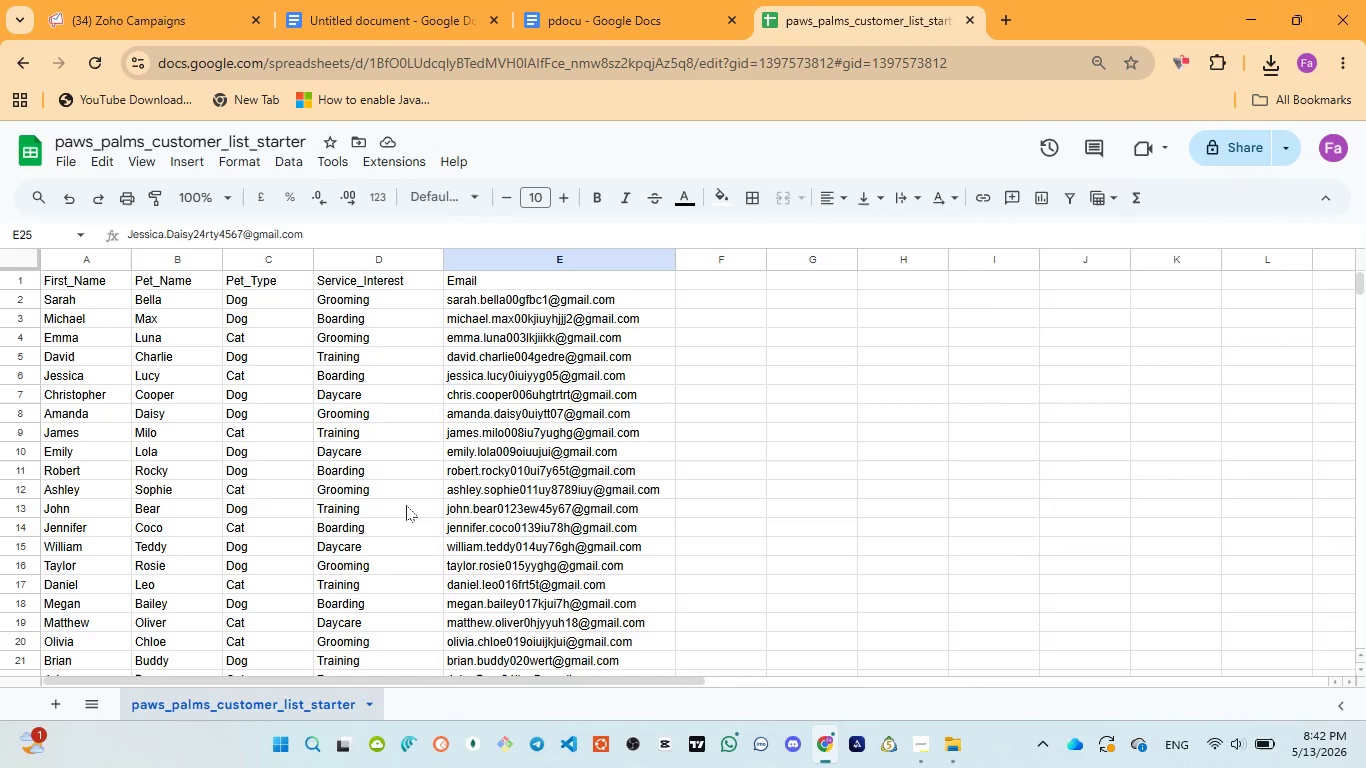 
left_click([928, 660])
 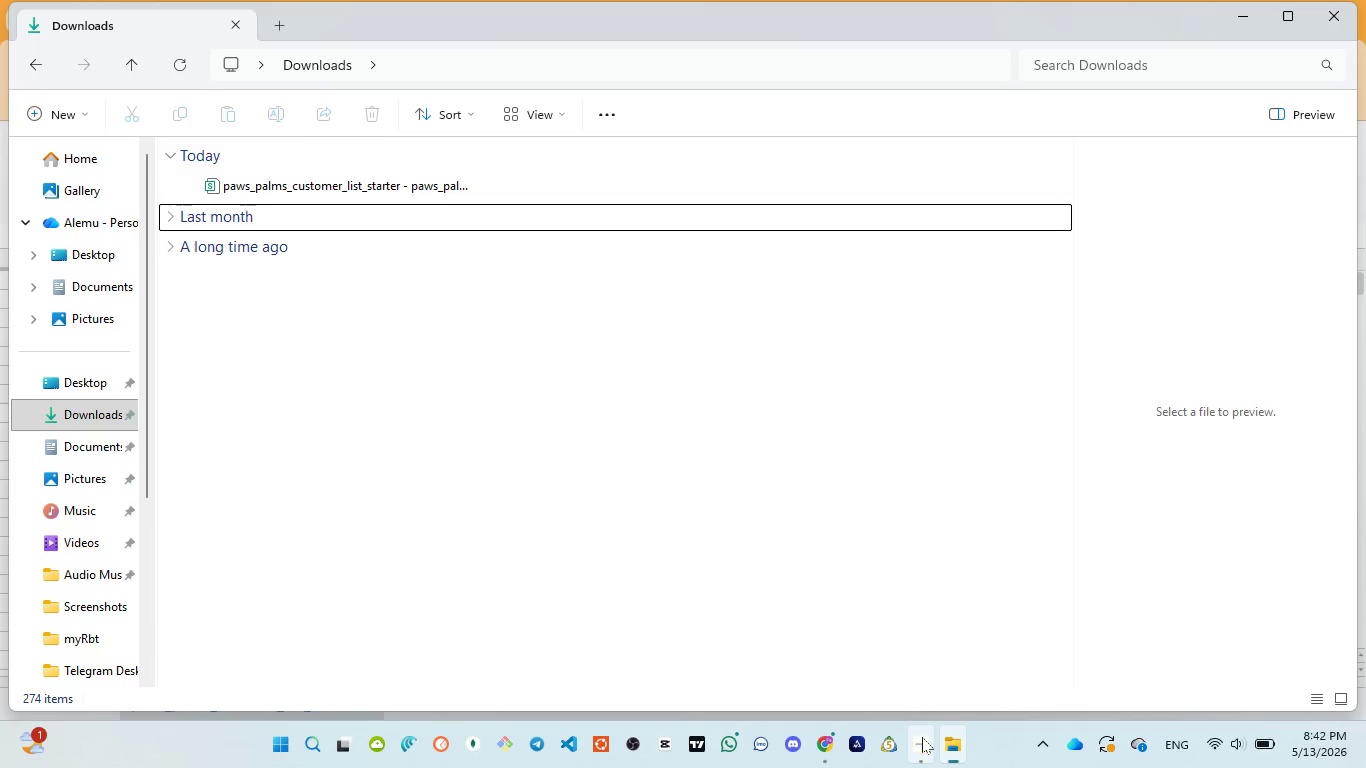 
left_click([893, 663])